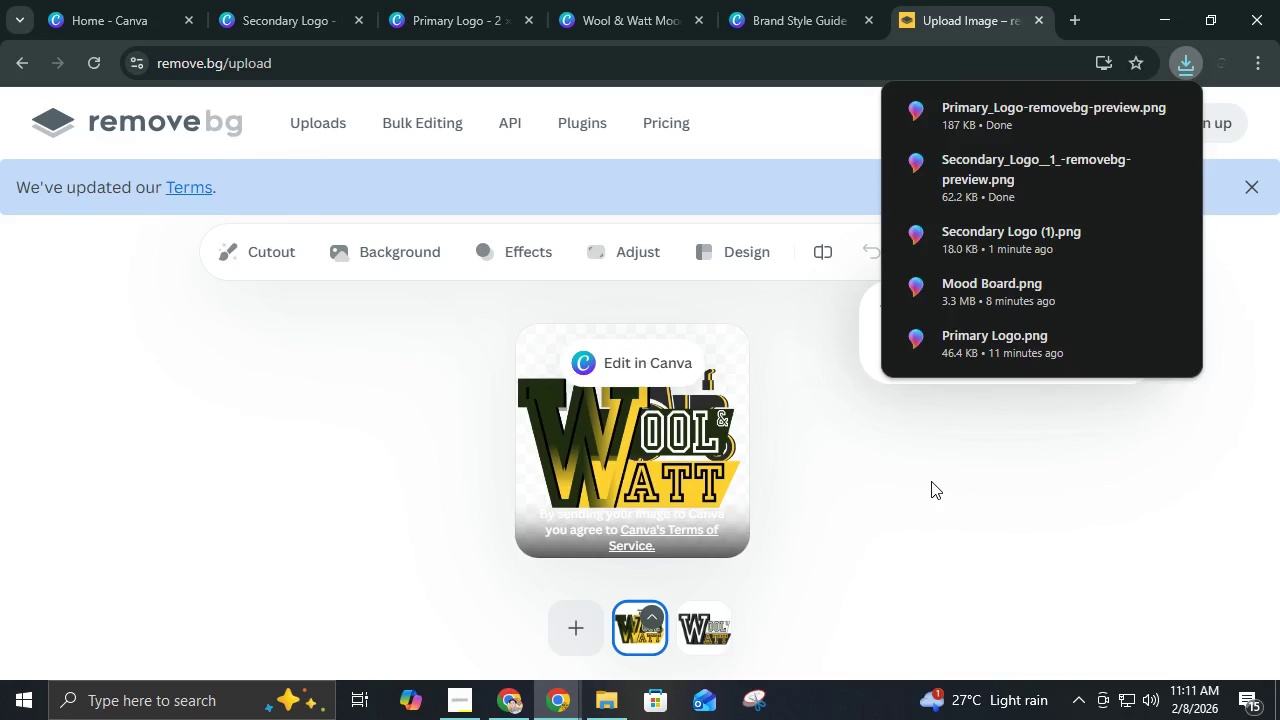 
left_click([931, 481])
 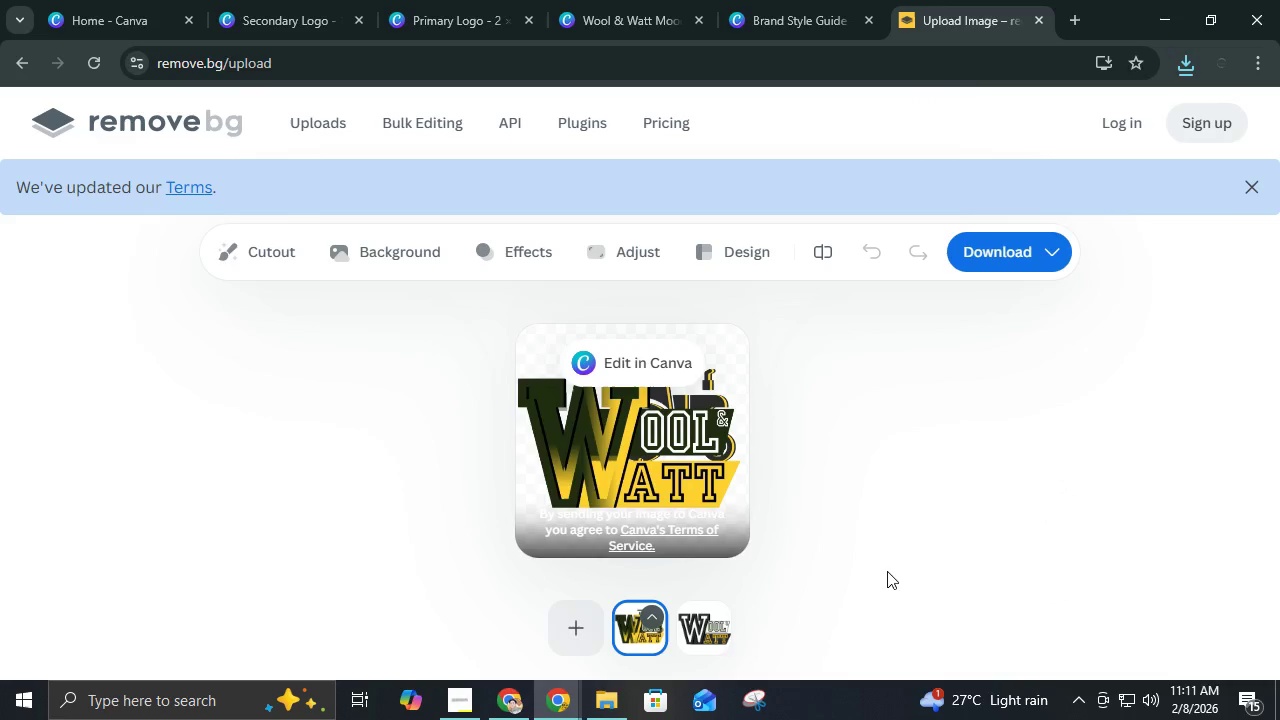 
left_click([882, 577])
 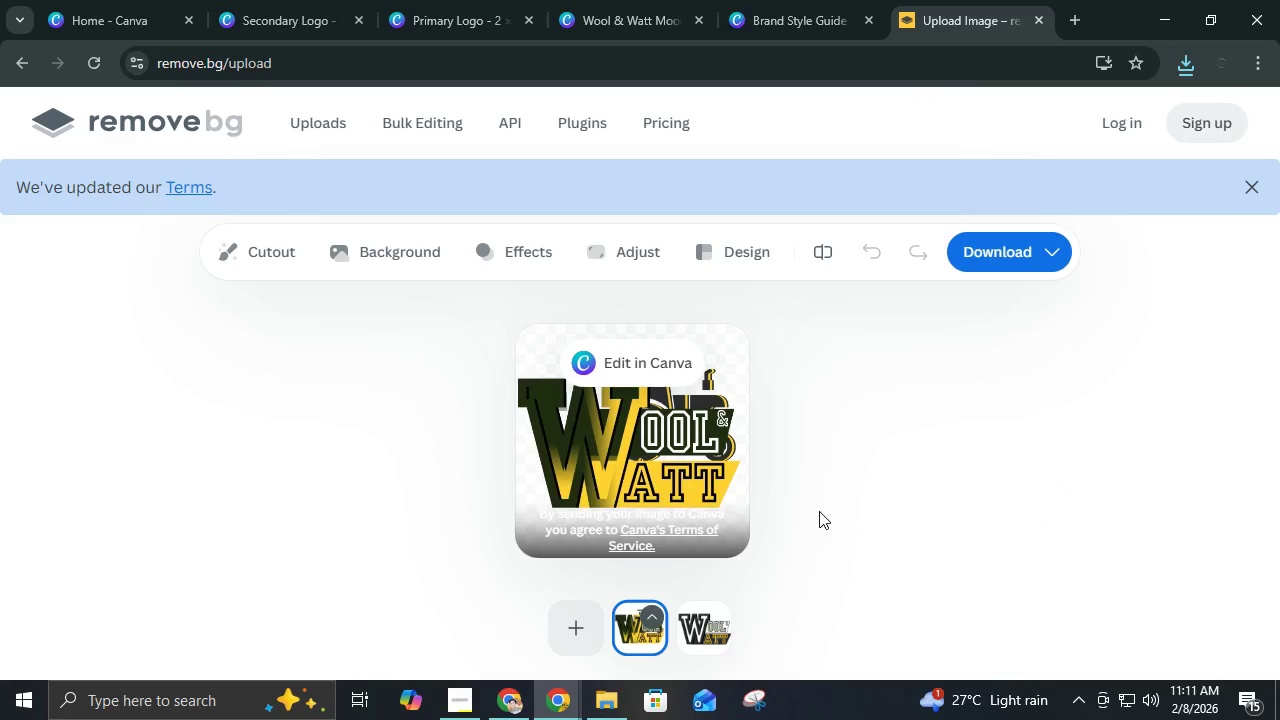 
scroll: coordinate [819, 511], scroll_direction: up, amount: 2.0
 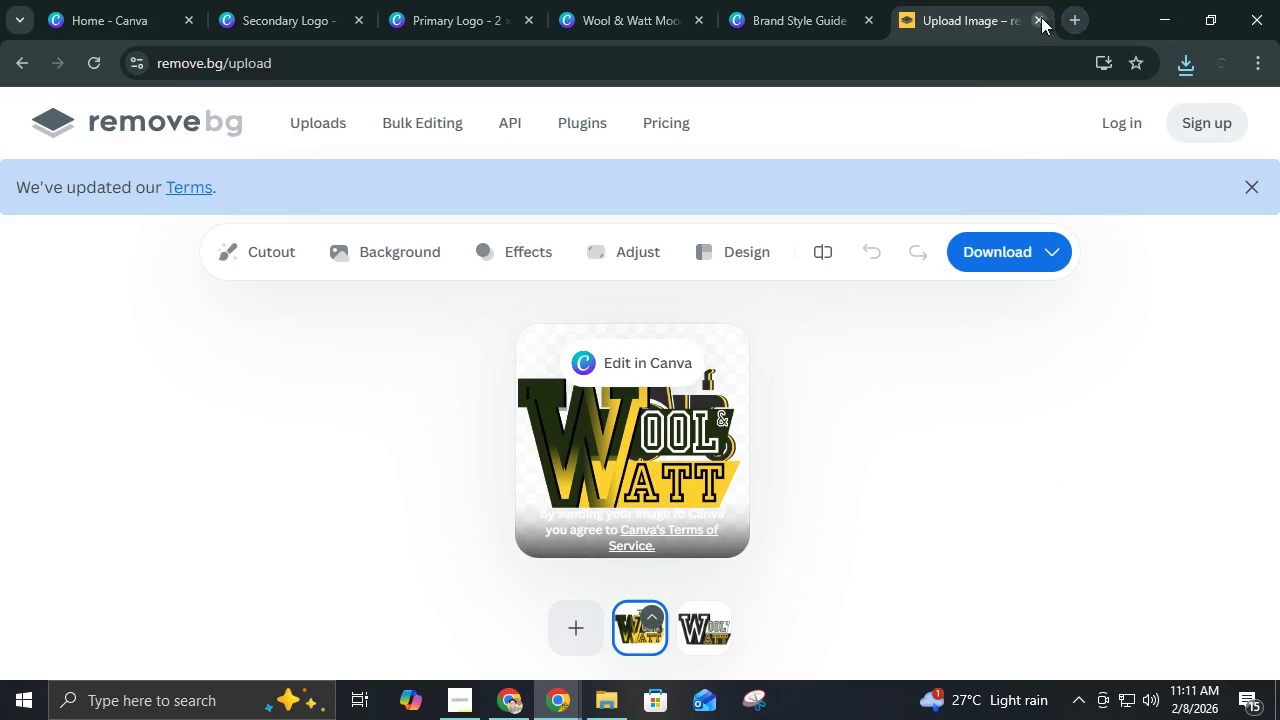 
left_click([1035, 20])
 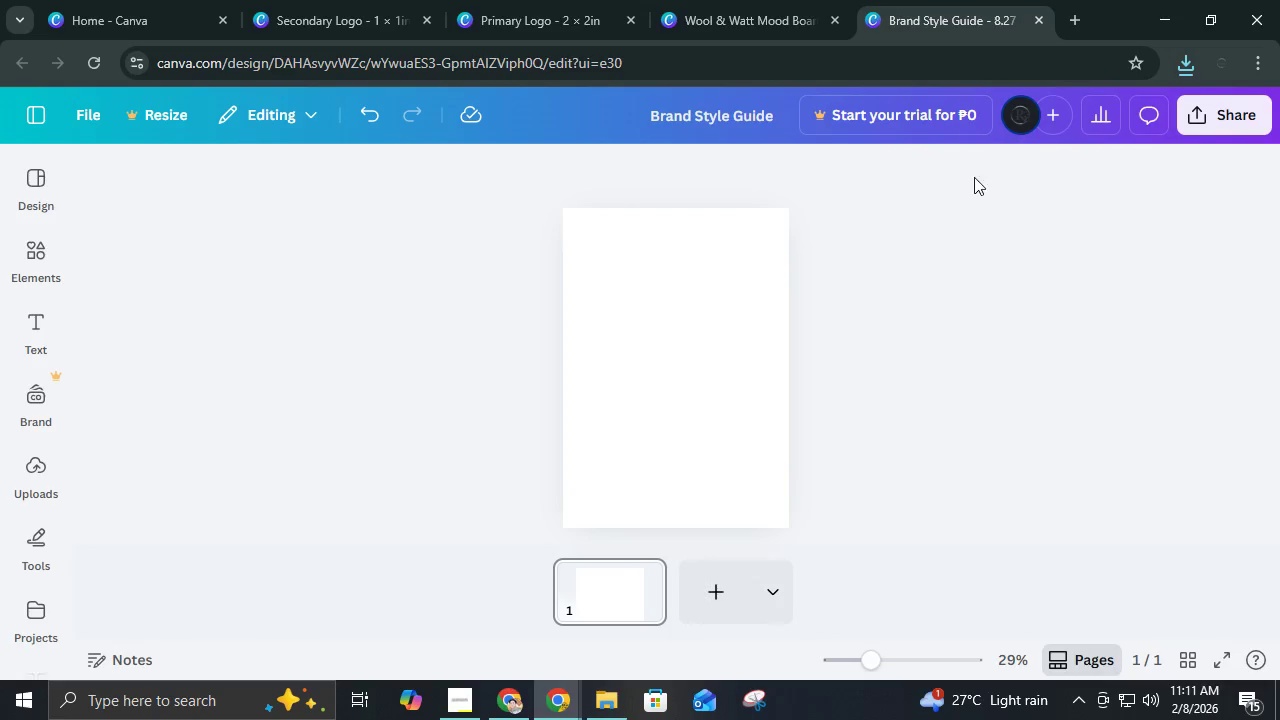 
key(Control+Shift+T)
 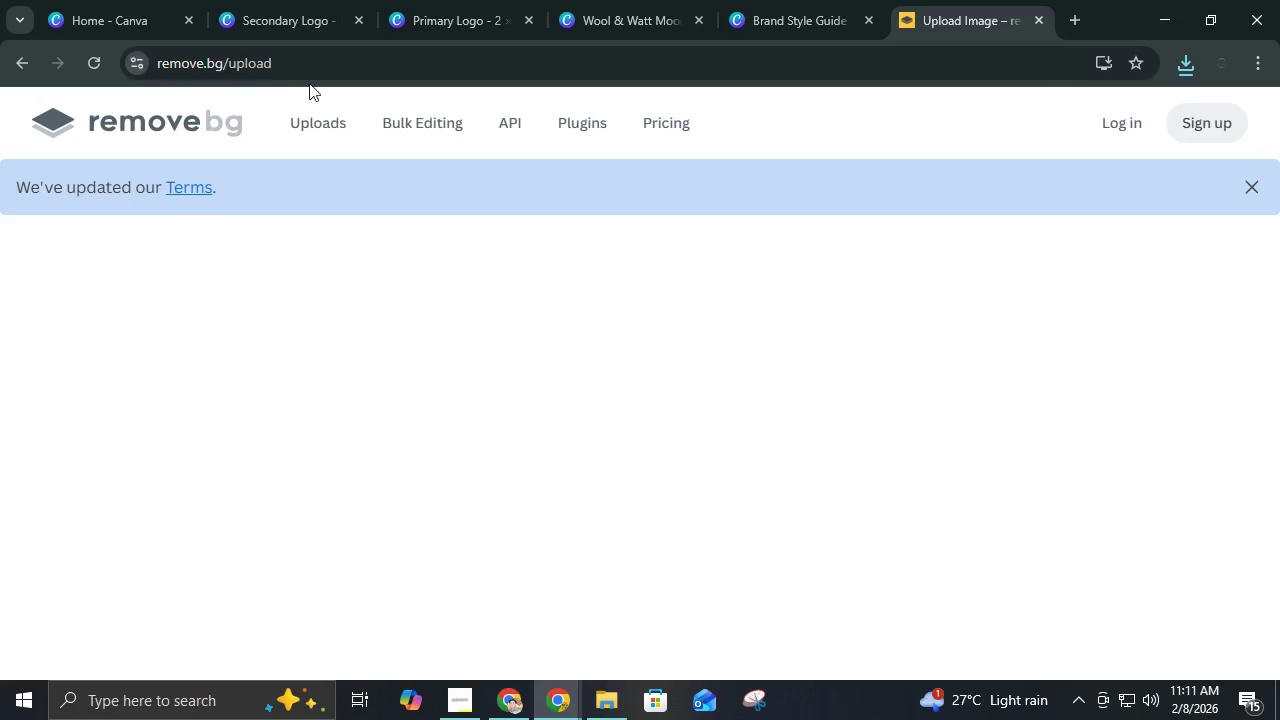 
left_click([322, 67])
 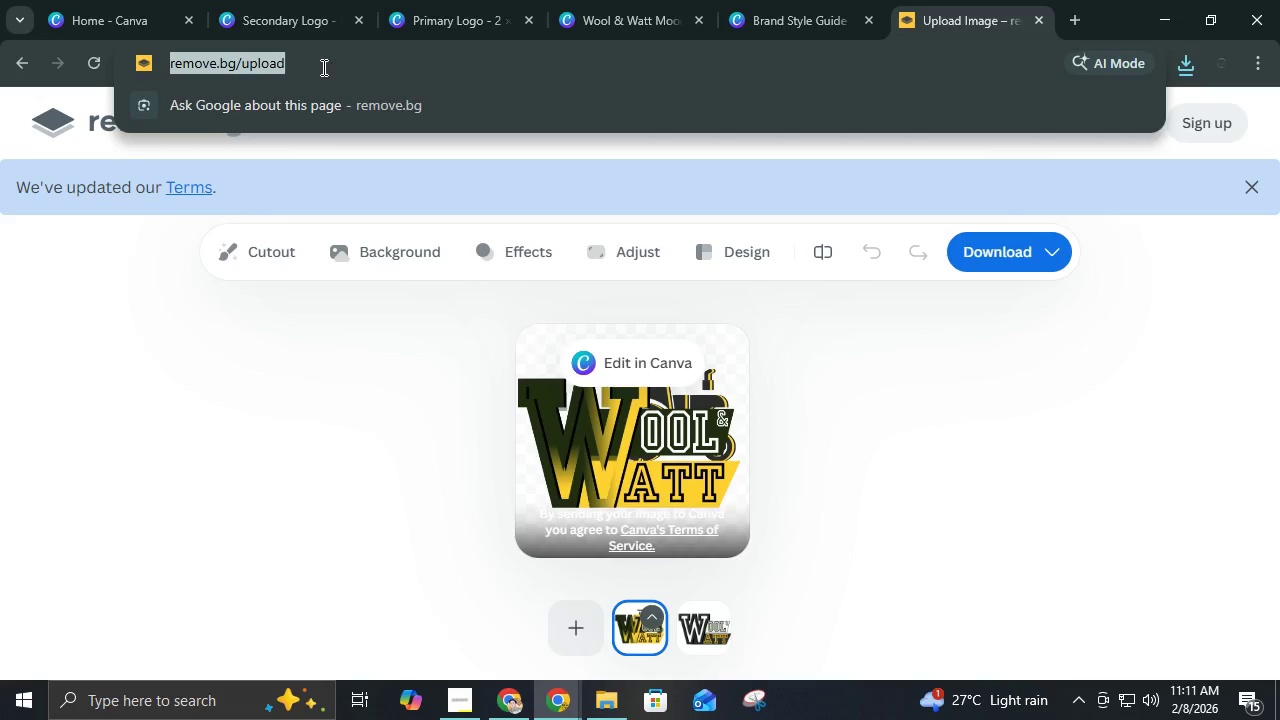 
left_click([322, 67])
 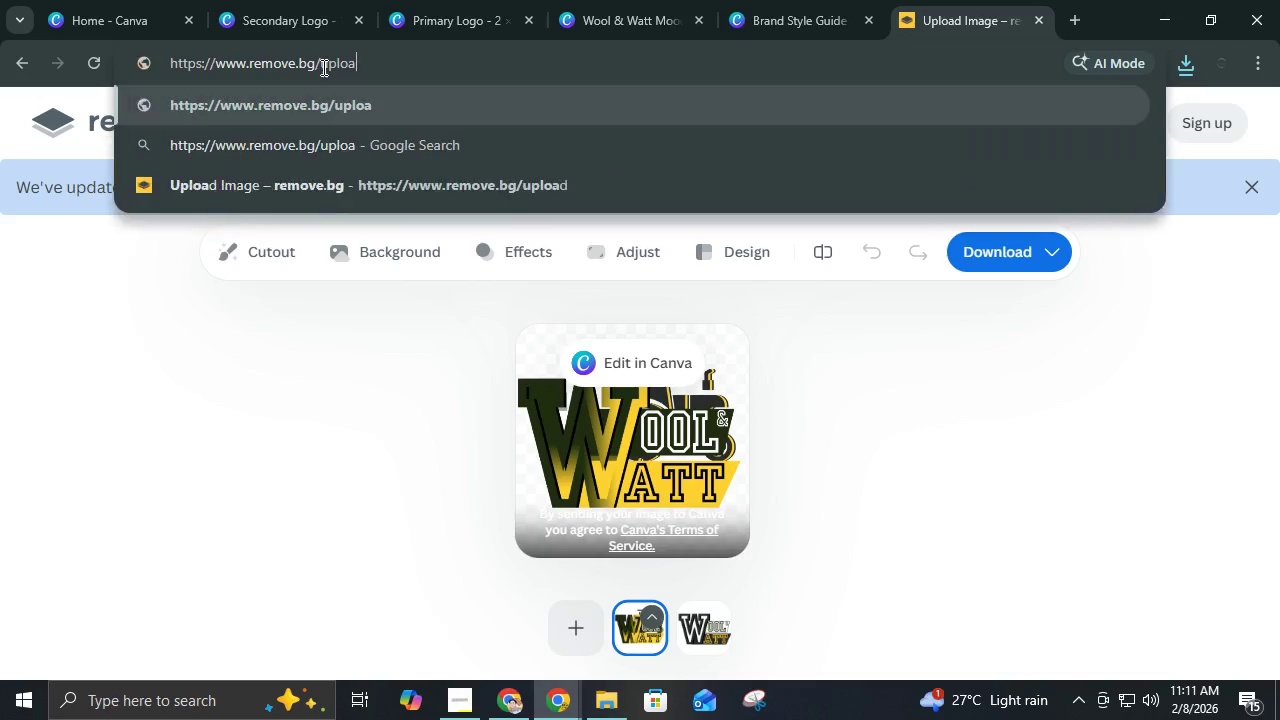 
key(Backspace)
 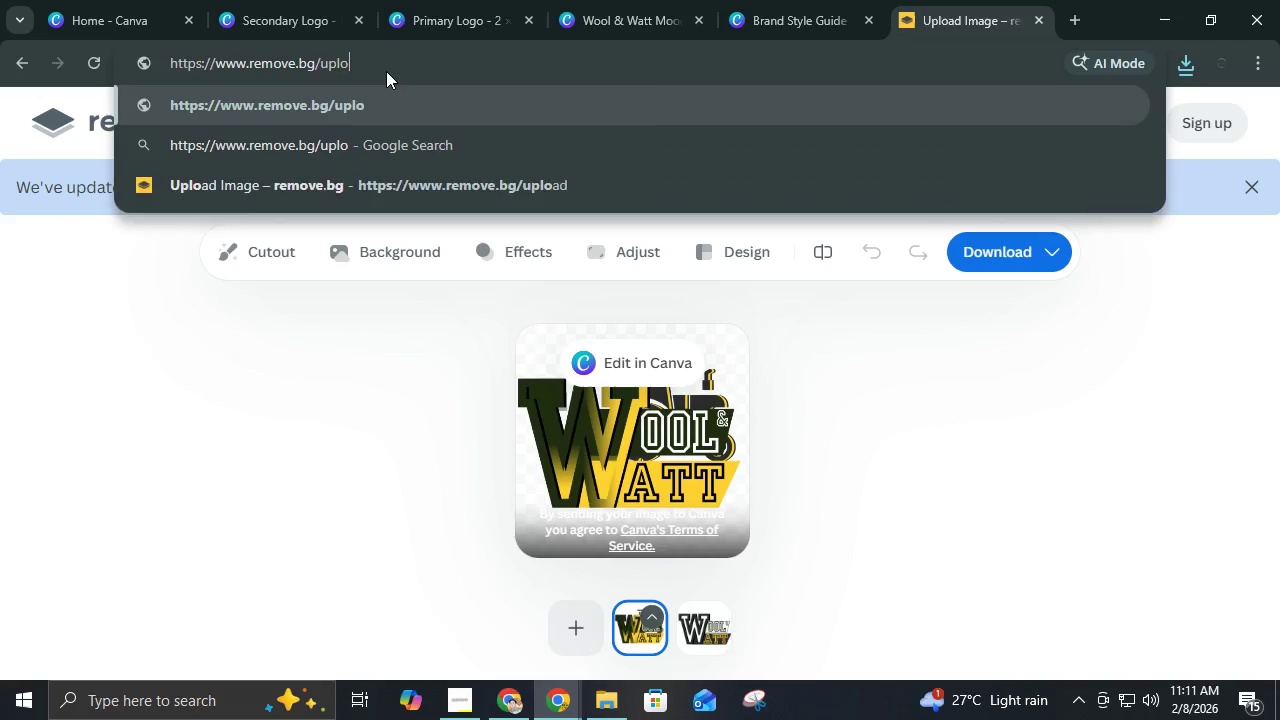 
key(Backspace)
 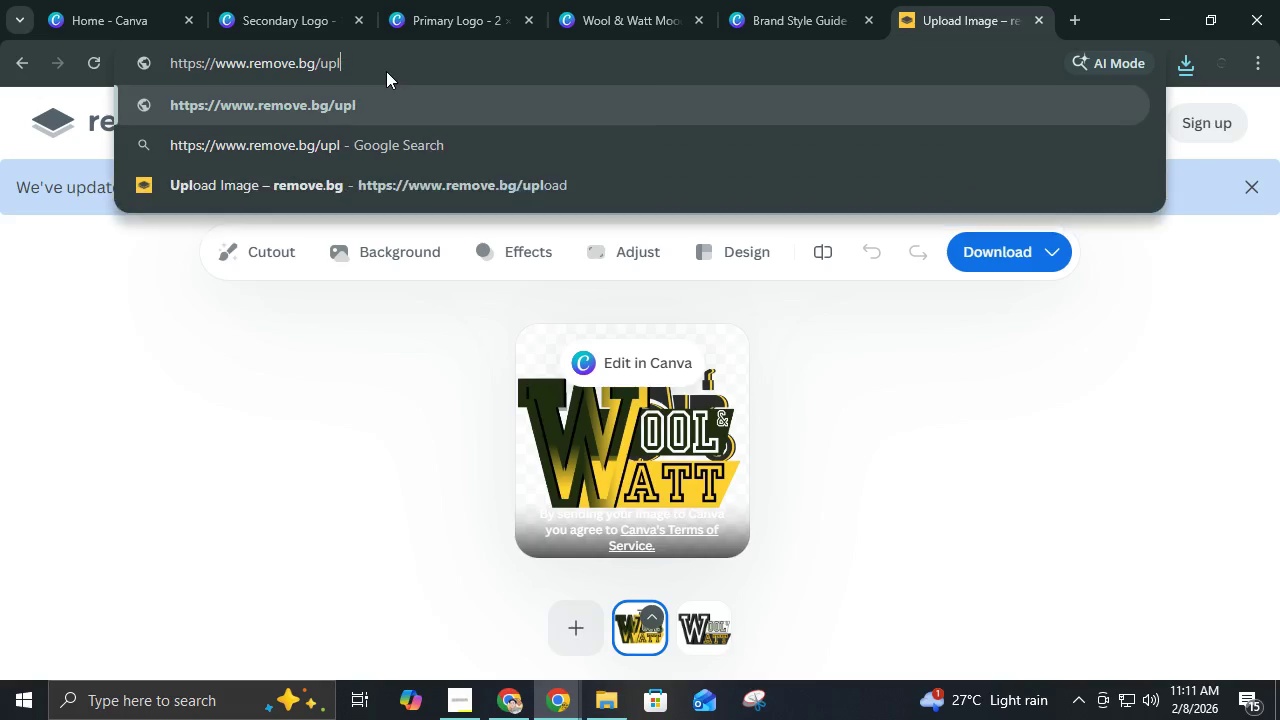 
key(Backspace)
 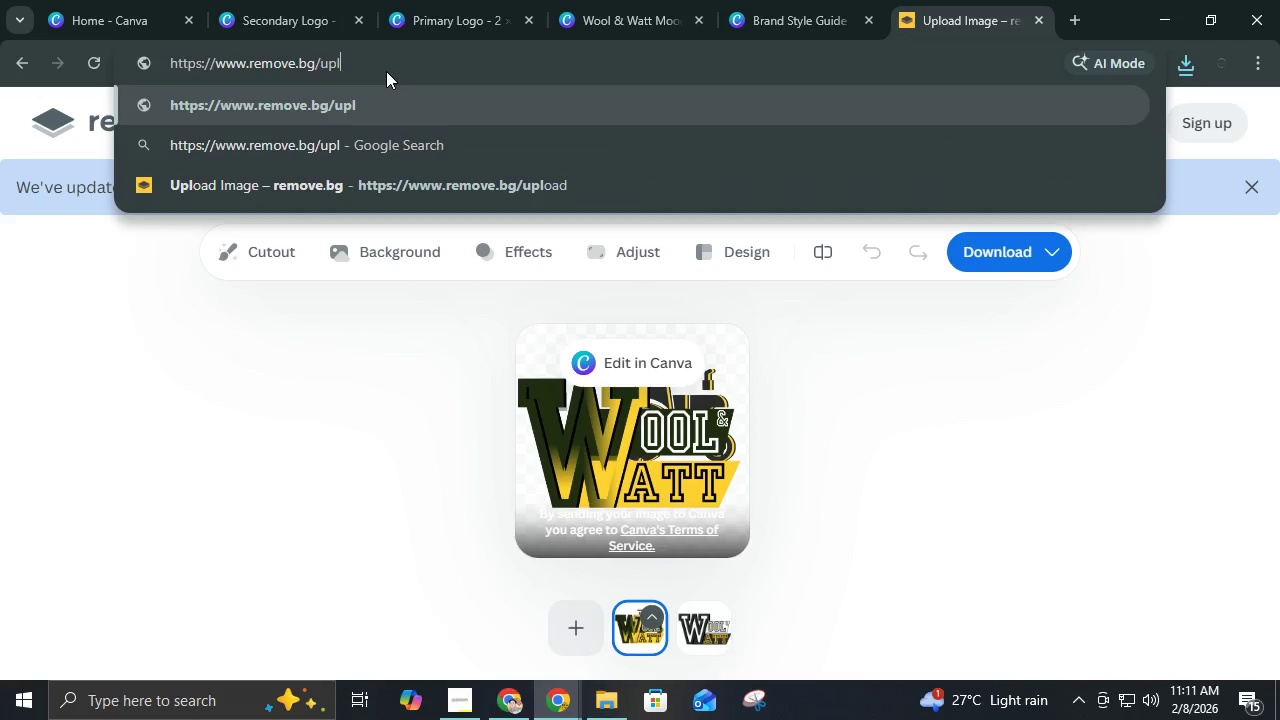 
key(Backspace)
 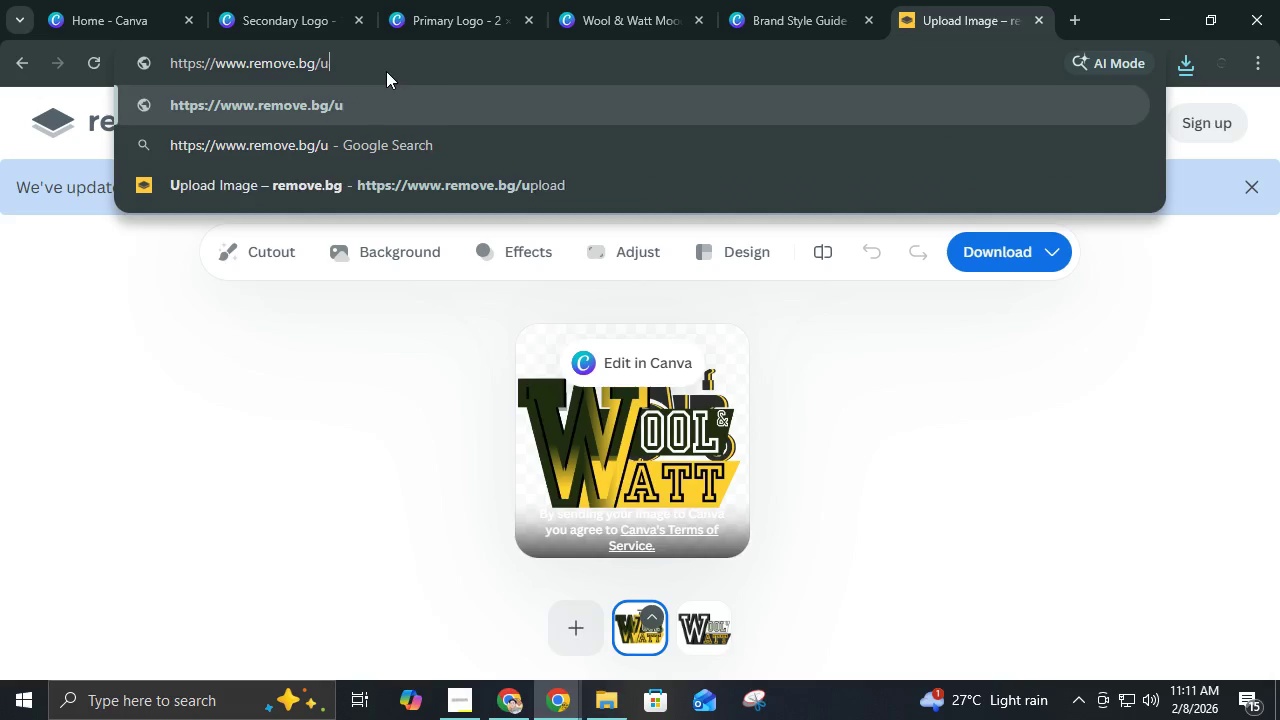 
key(Backspace)
 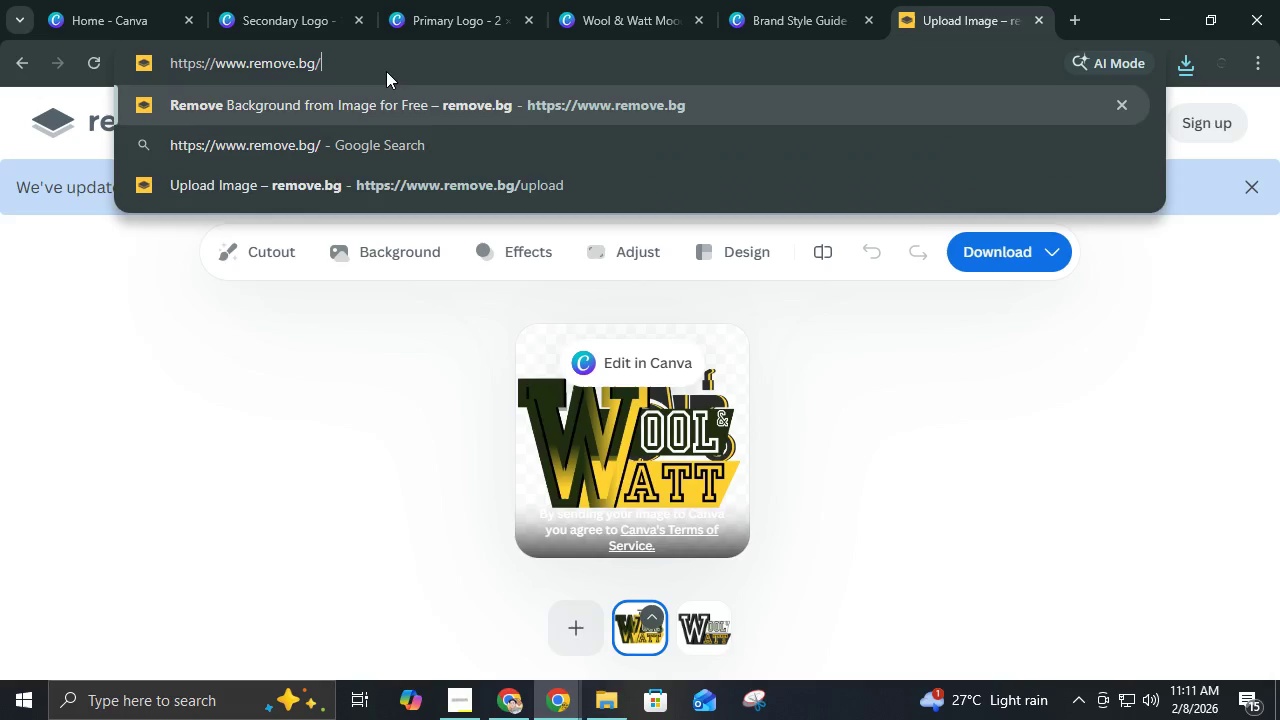 
key(Backspace)
 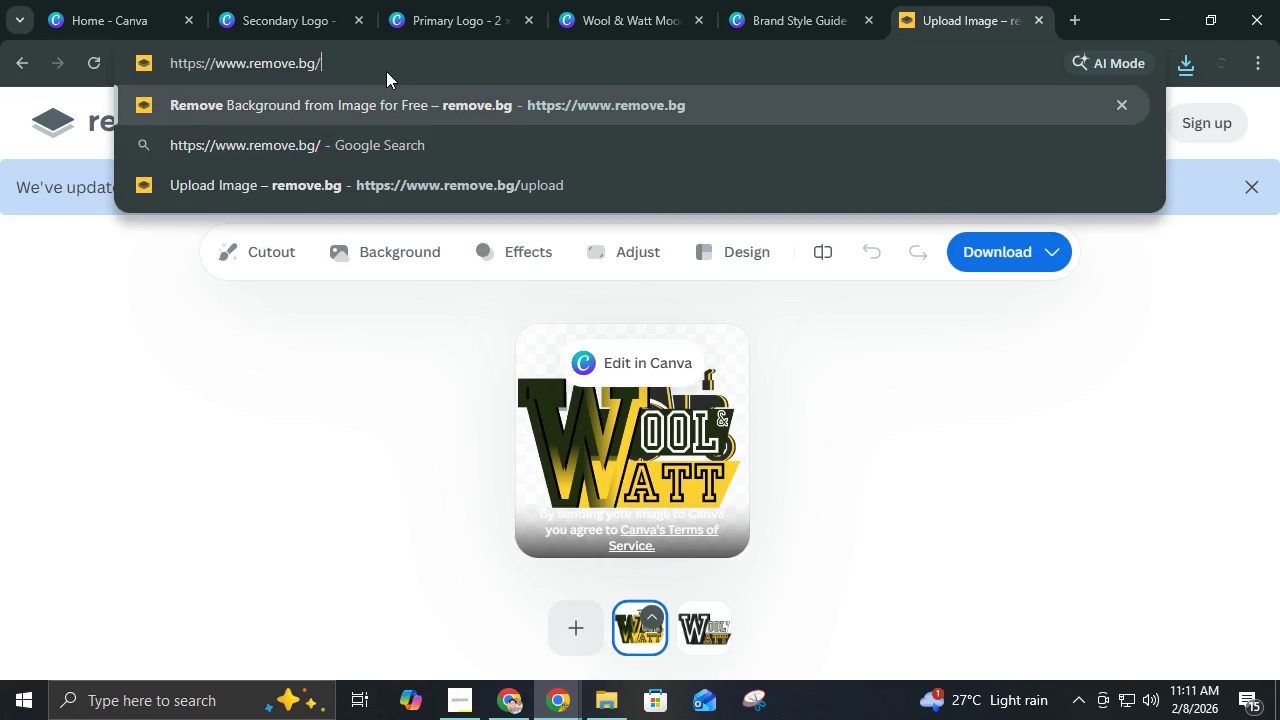 
key(Backspace)
 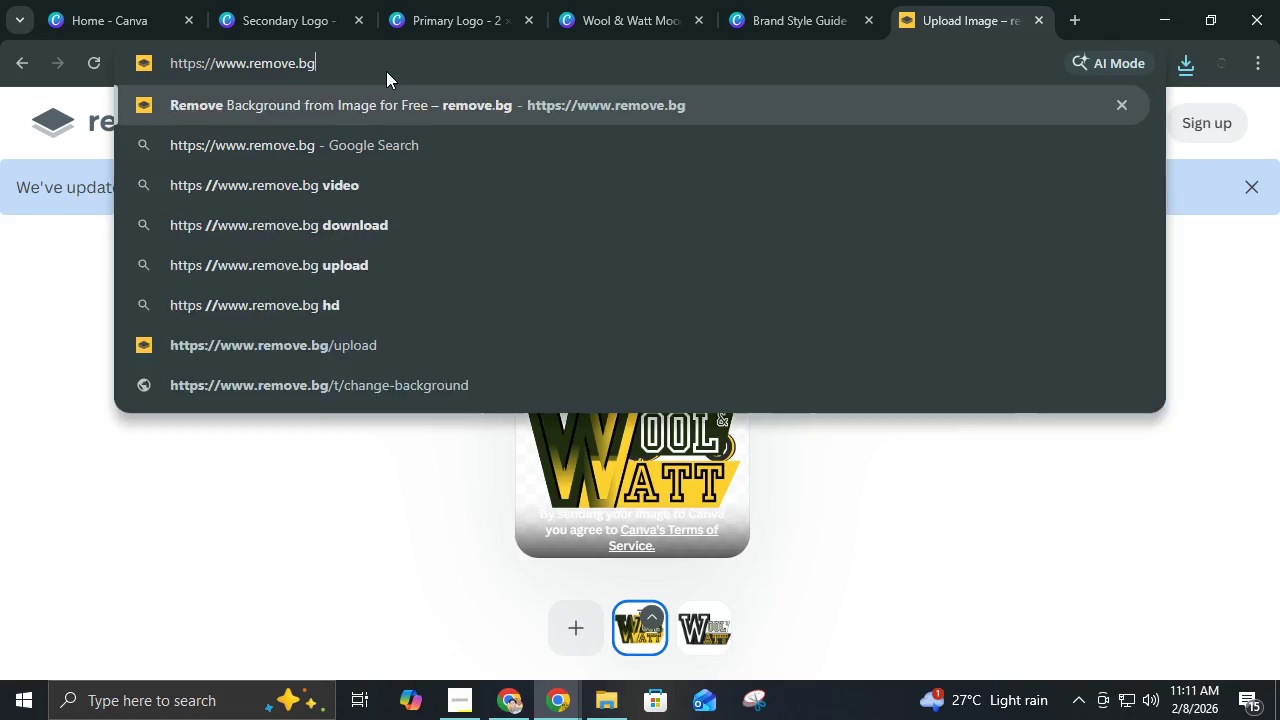 
key(Enter)
 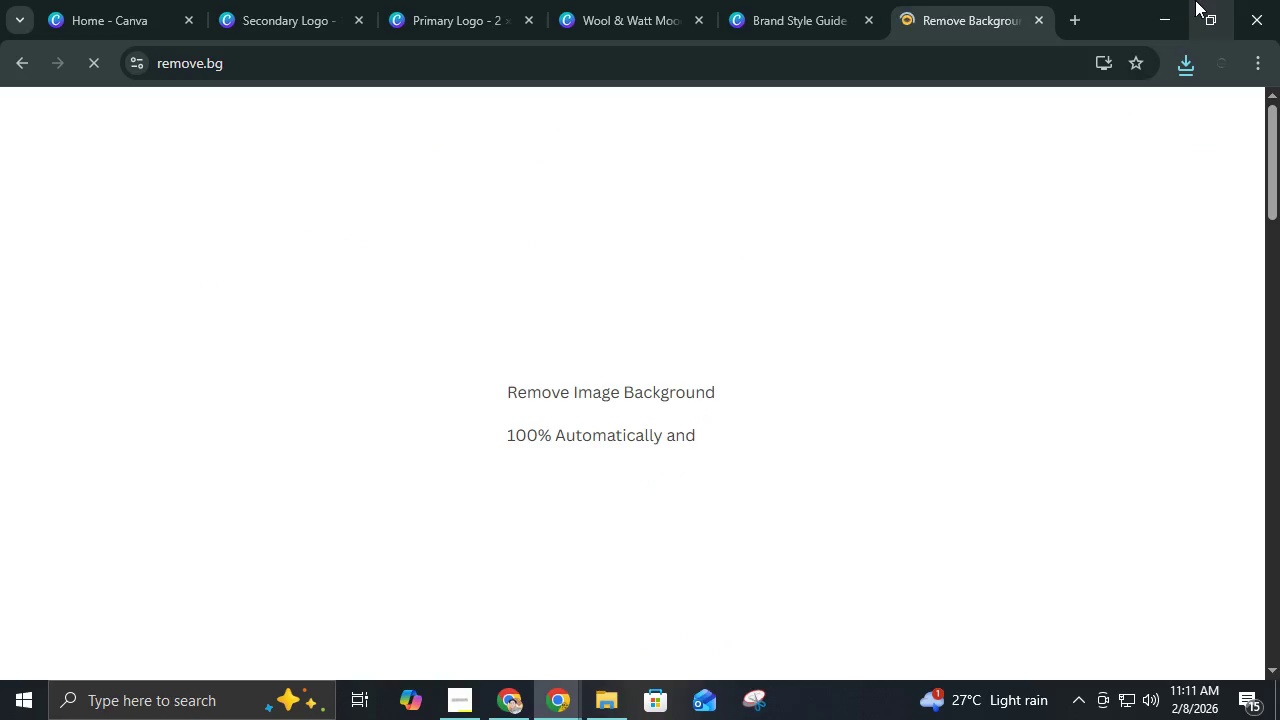 
left_click([1165, 0])
 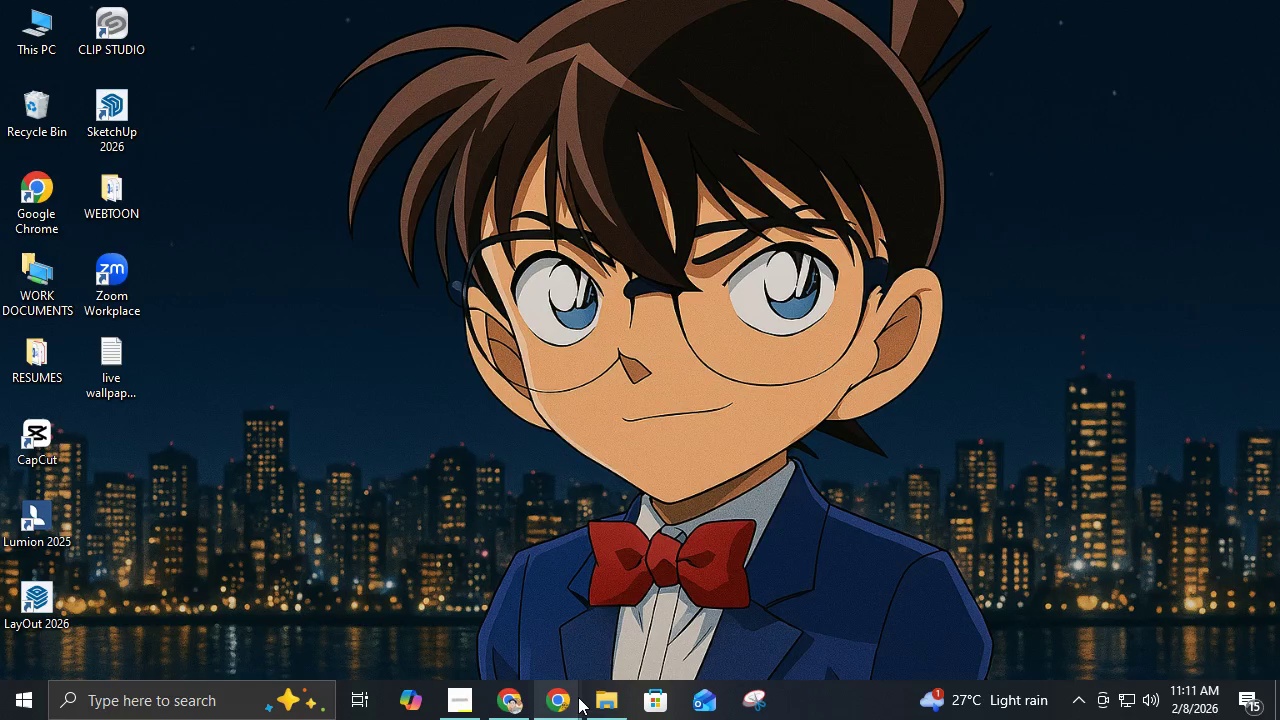 
double_click([638, 641])
 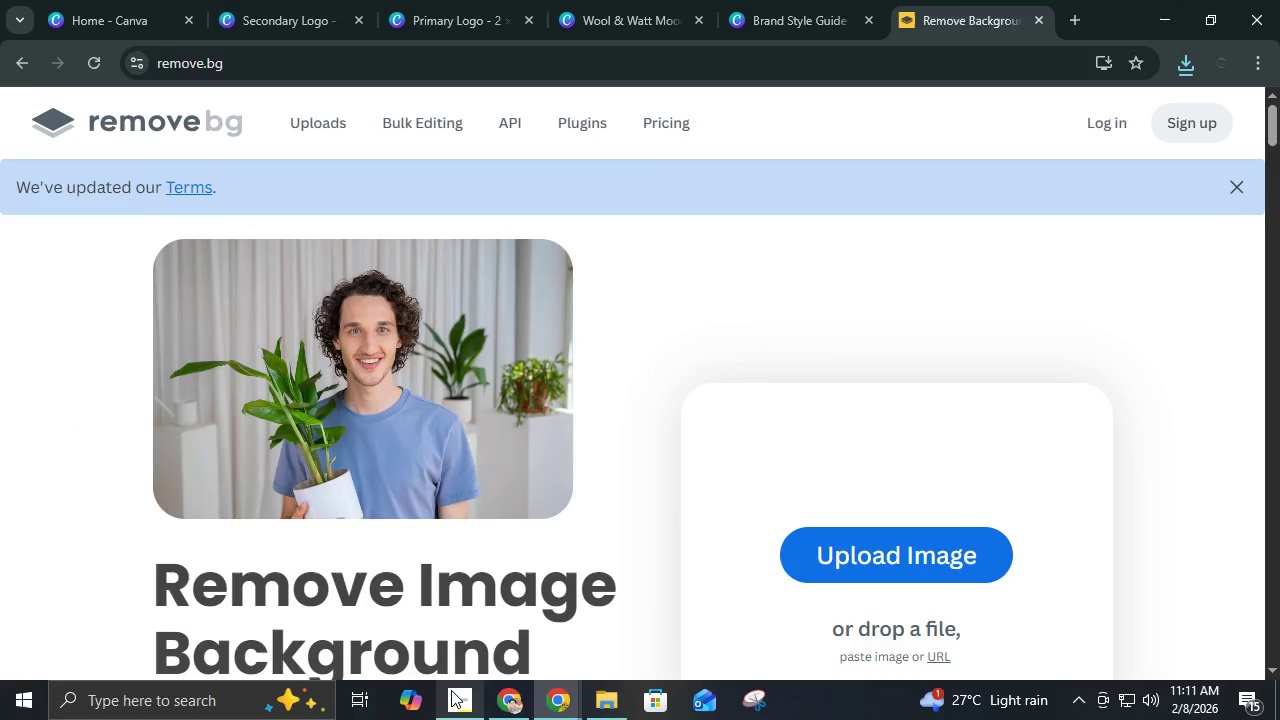 
left_click([451, 690])